 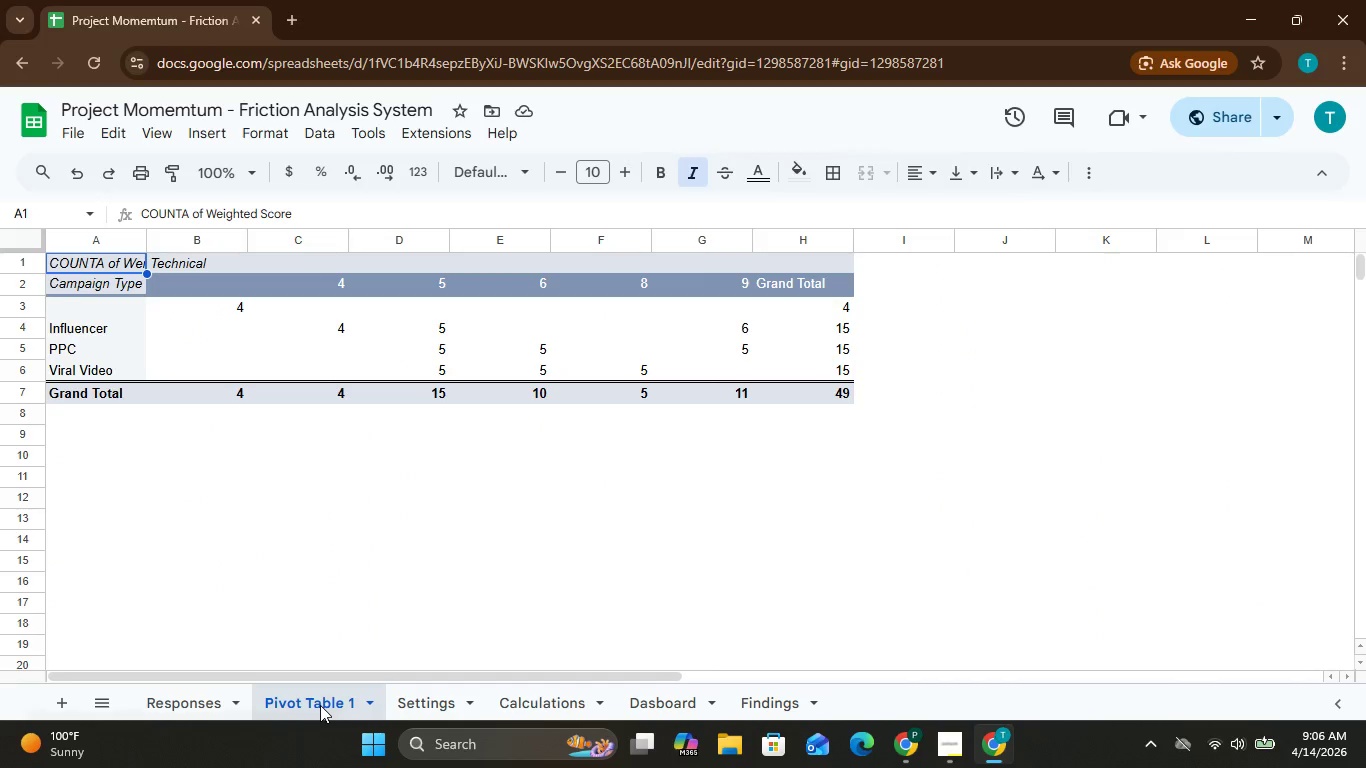 
left_click([395, 700])
 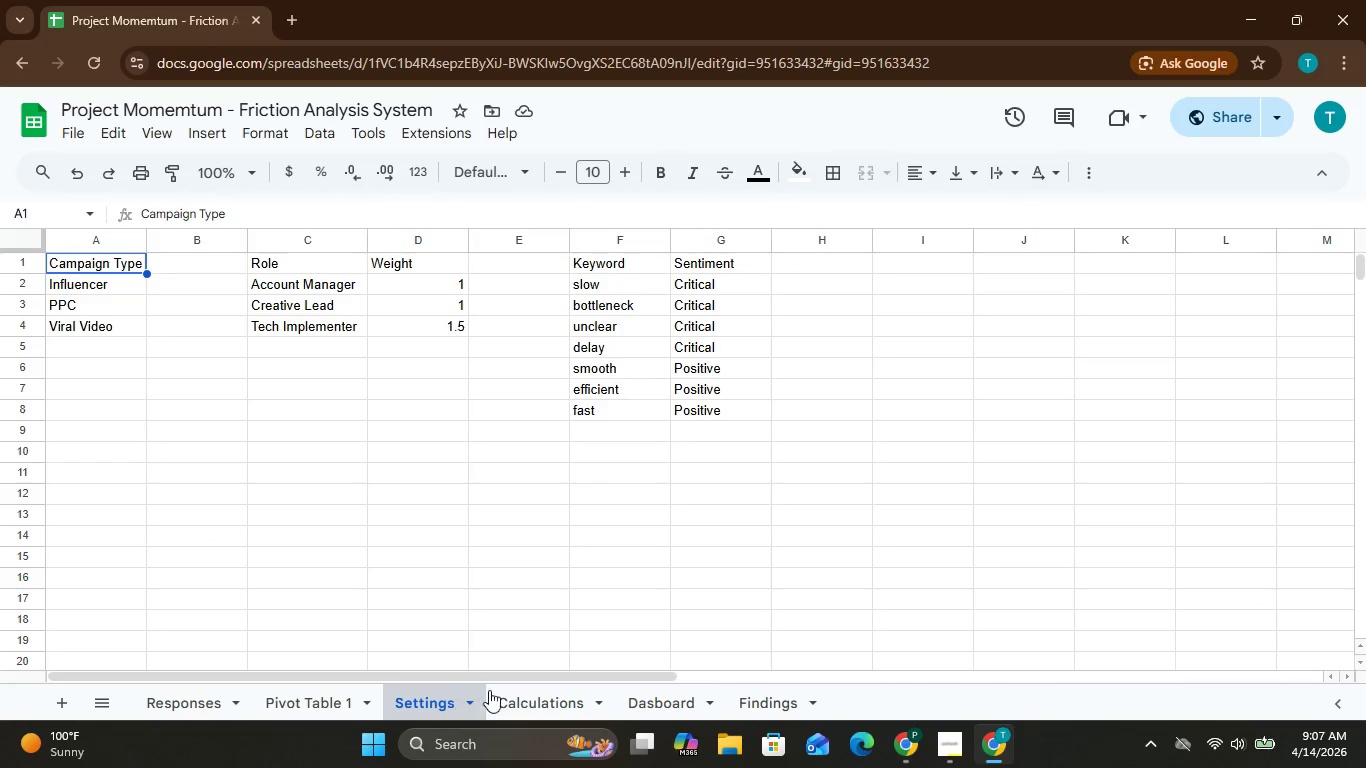 
left_click([512, 687])
 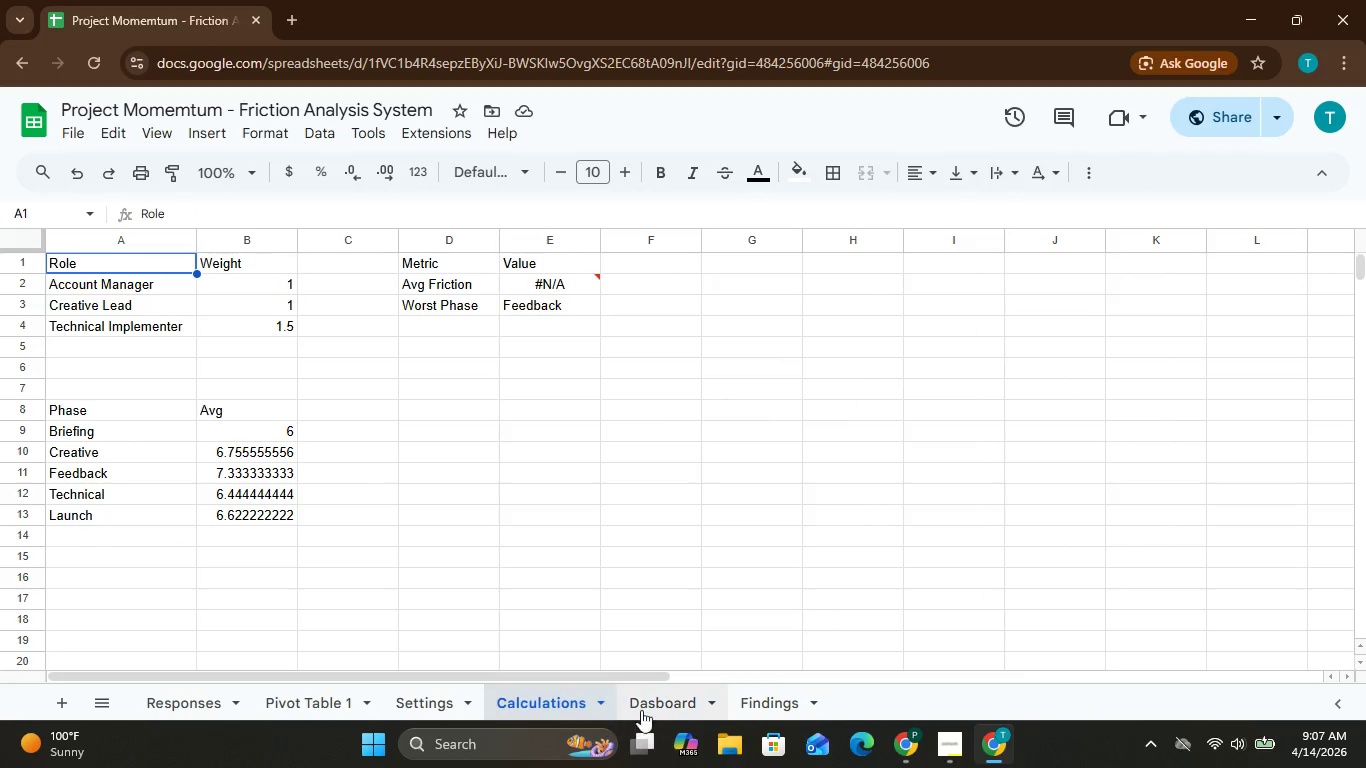 
left_click([650, 704])
 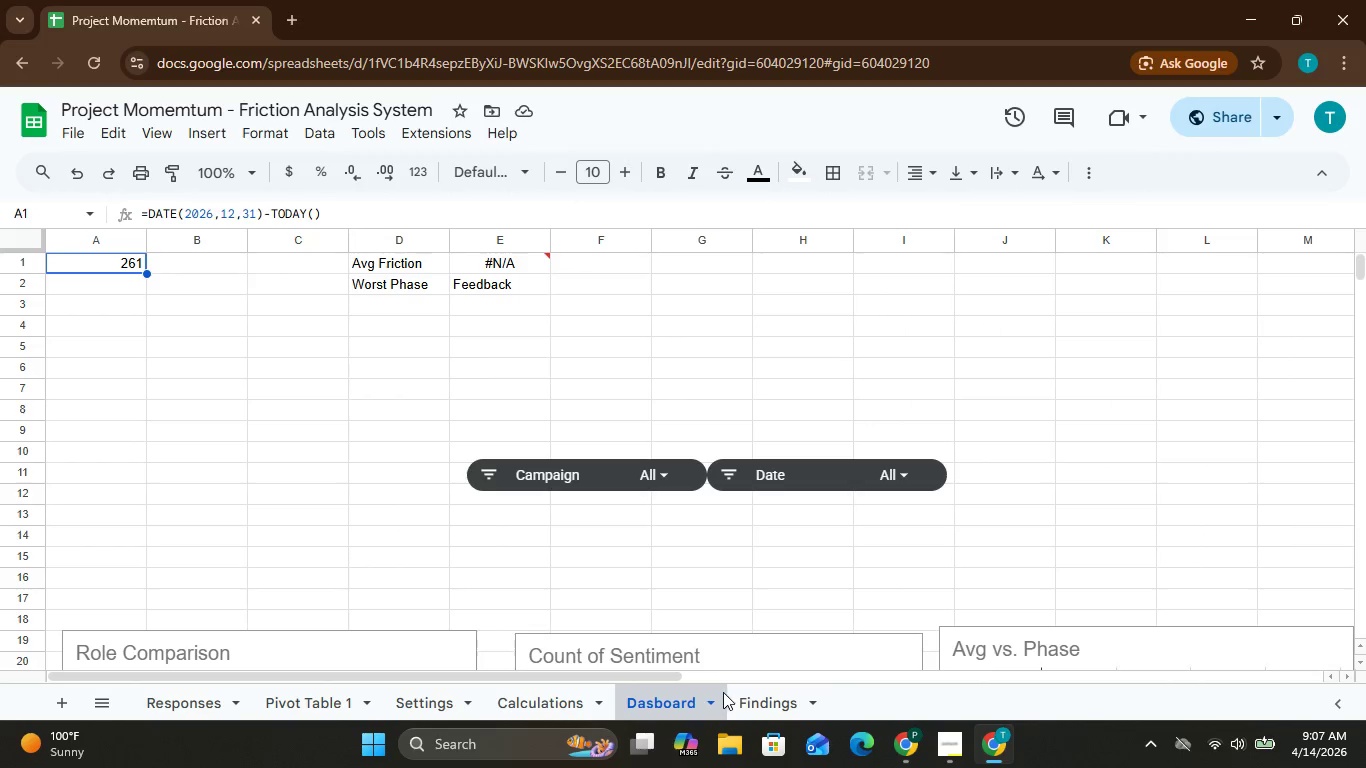 
left_click([748, 700])
 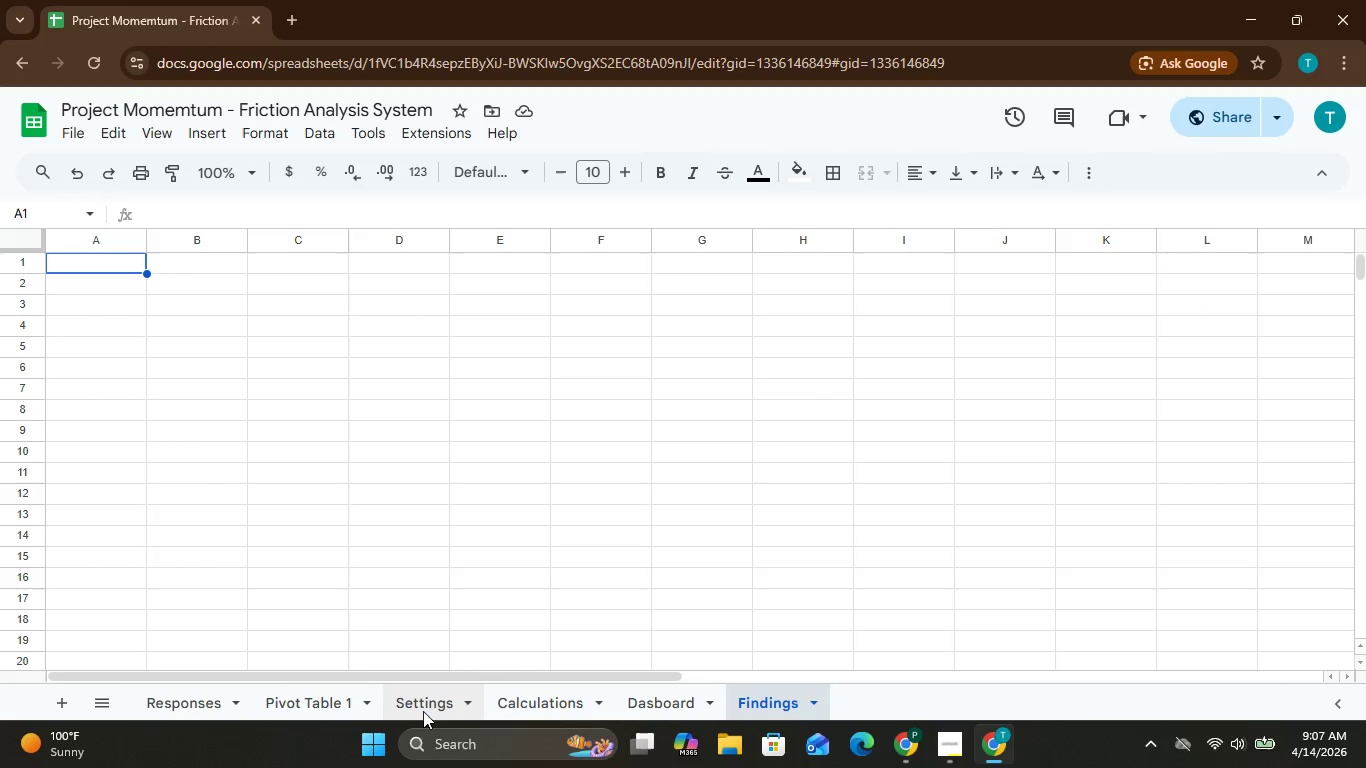 
wait(6.06)
 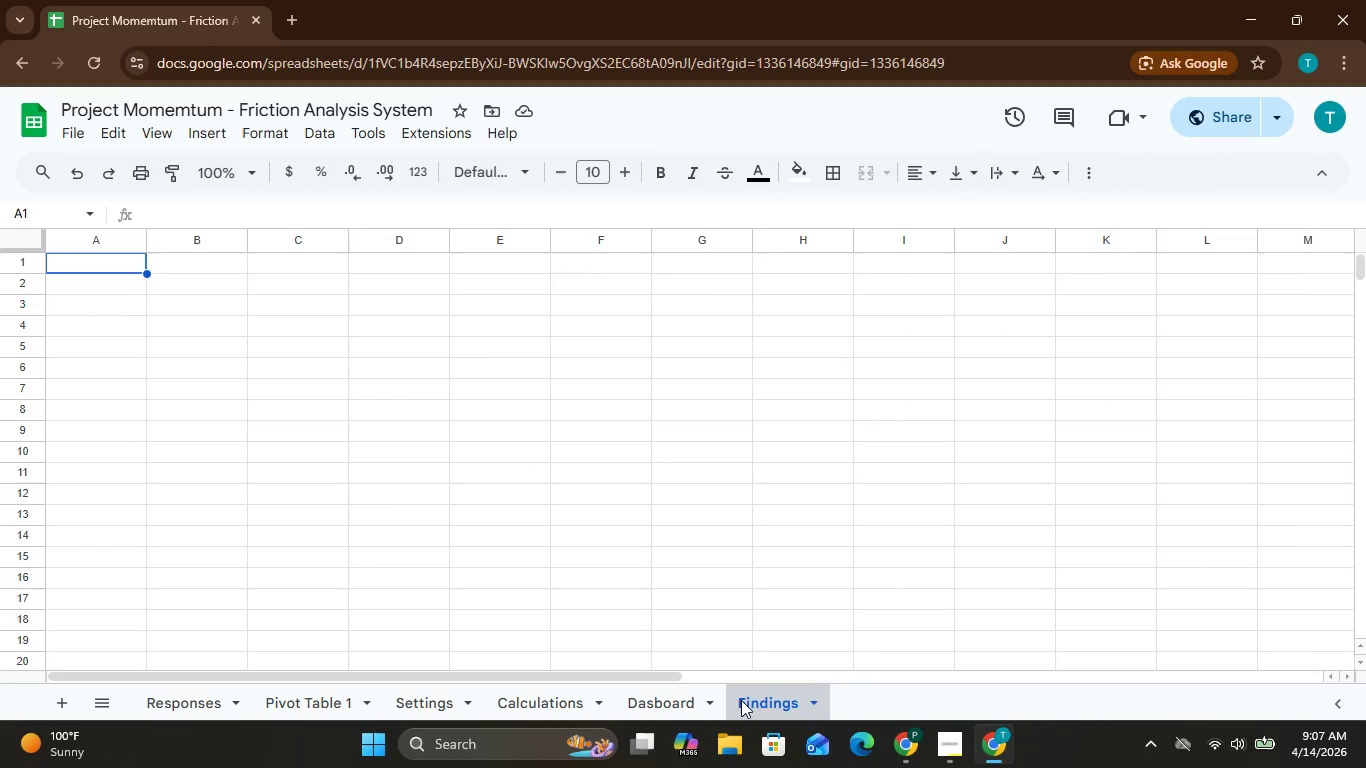 
left_click([407, 709])
 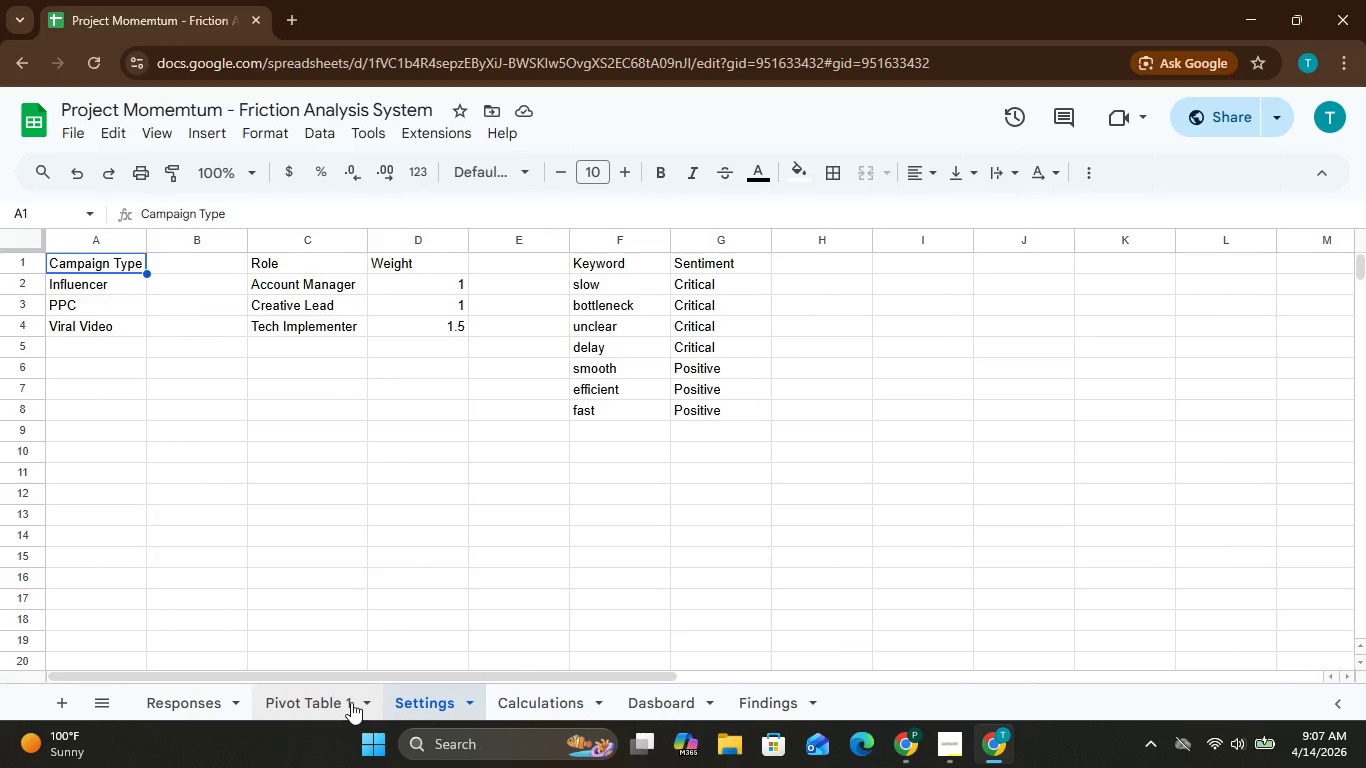 
left_click([351, 702])
 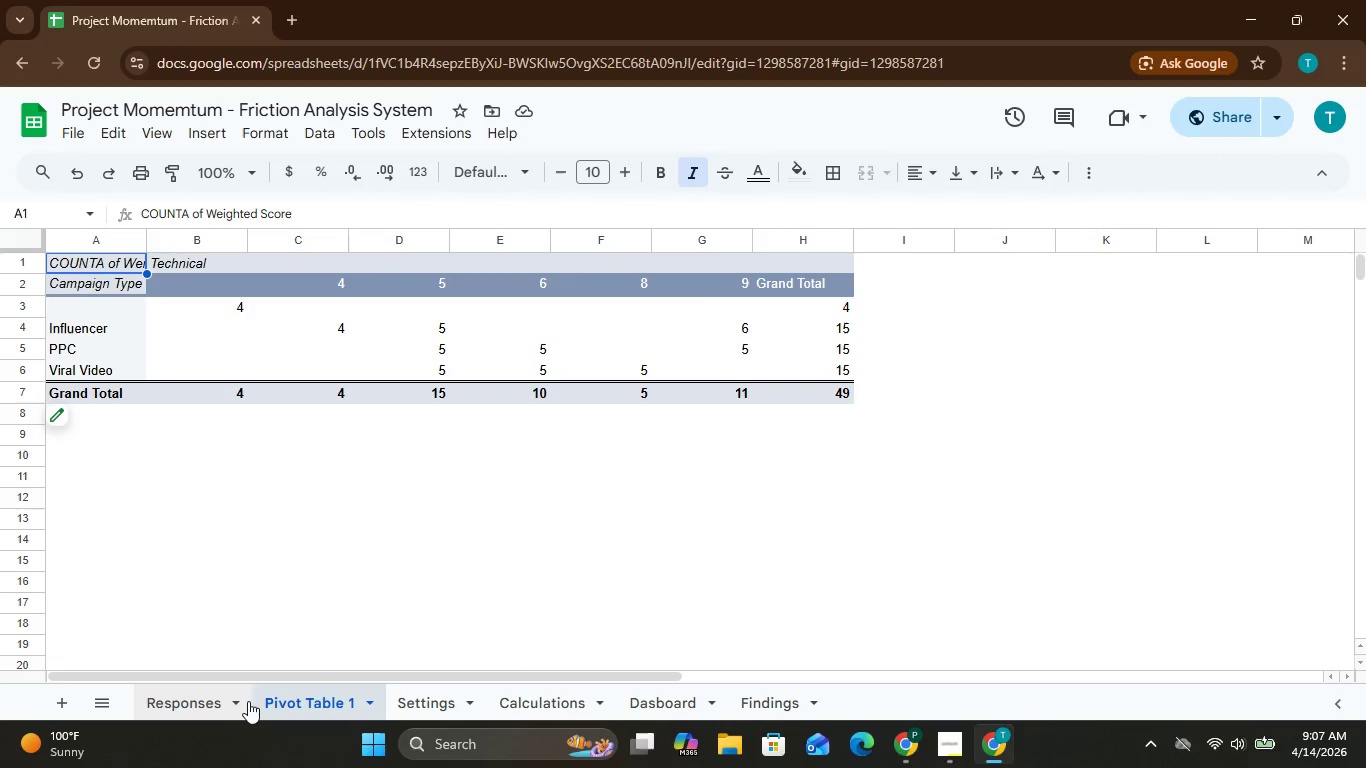 
left_click([229, 704])
 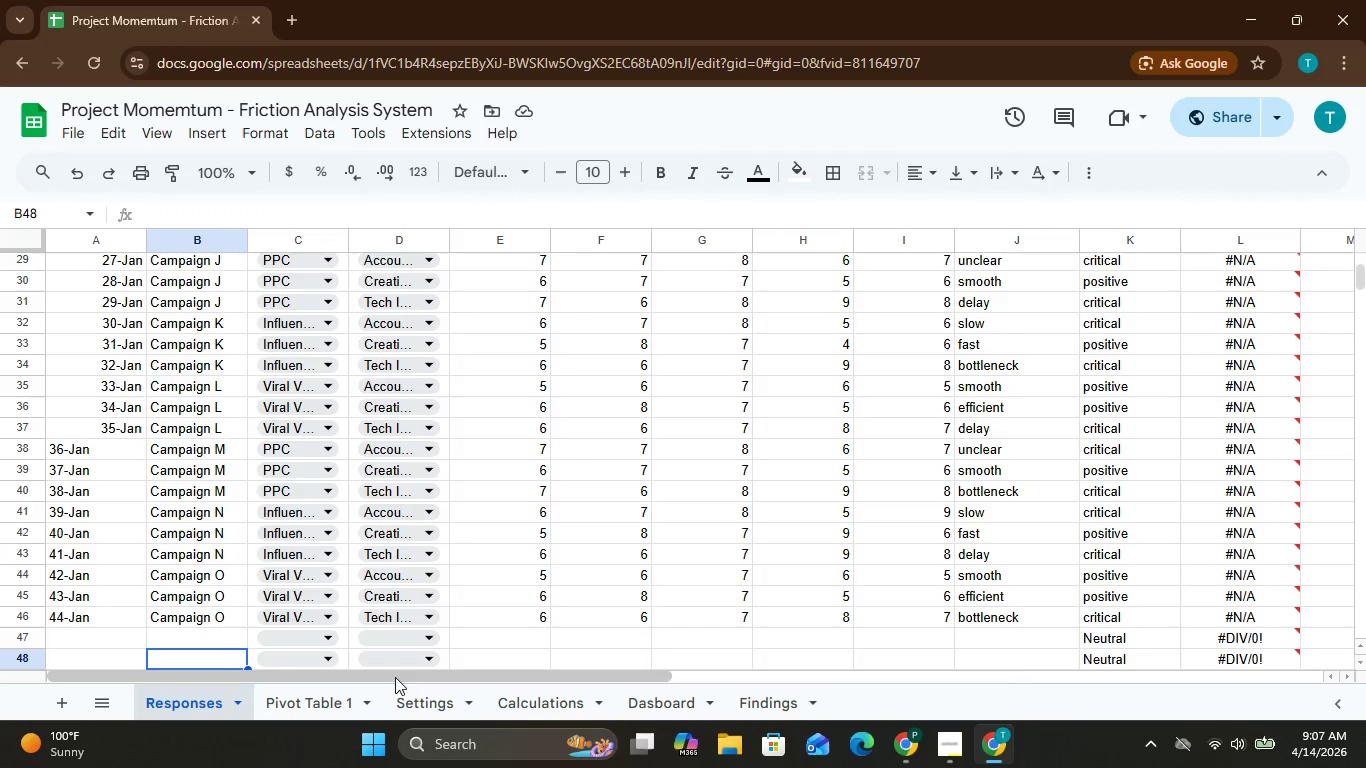 
left_click([419, 695])
 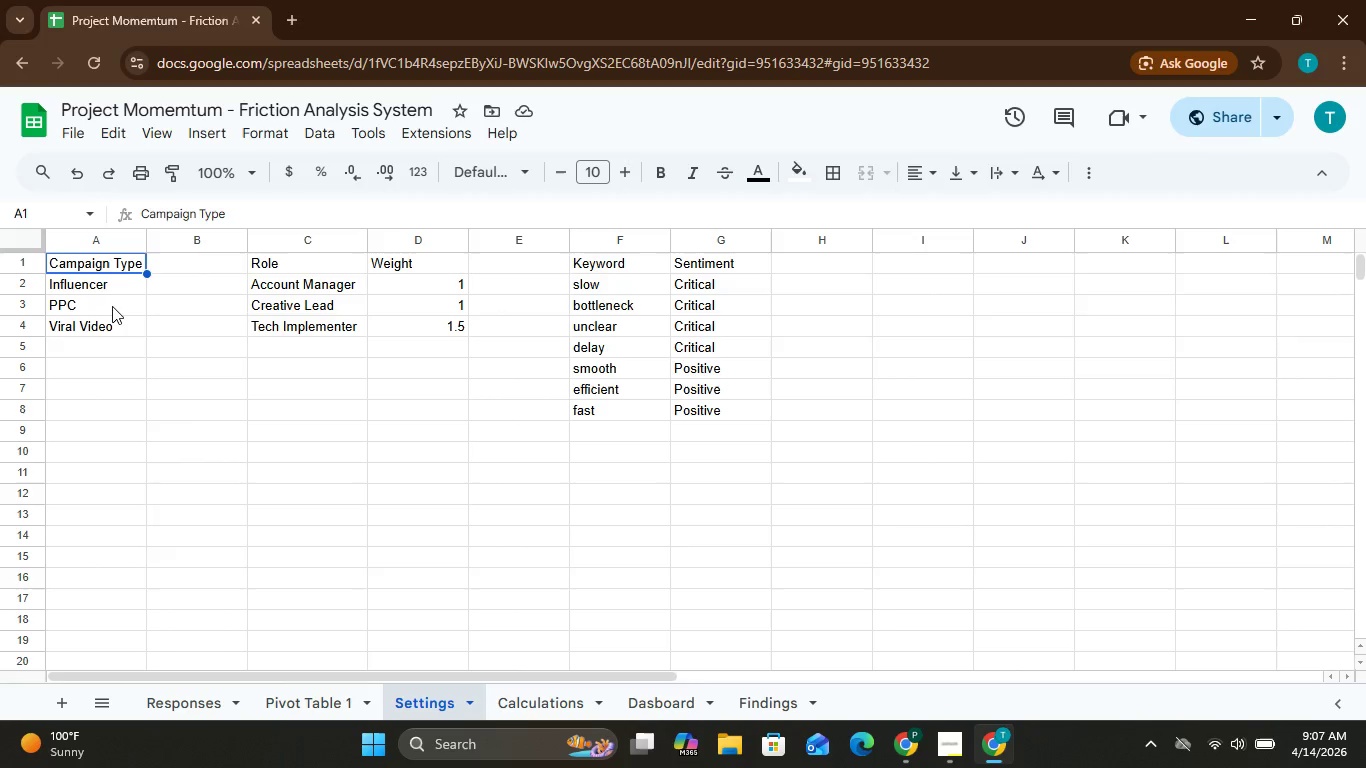 
wait(28.11)
 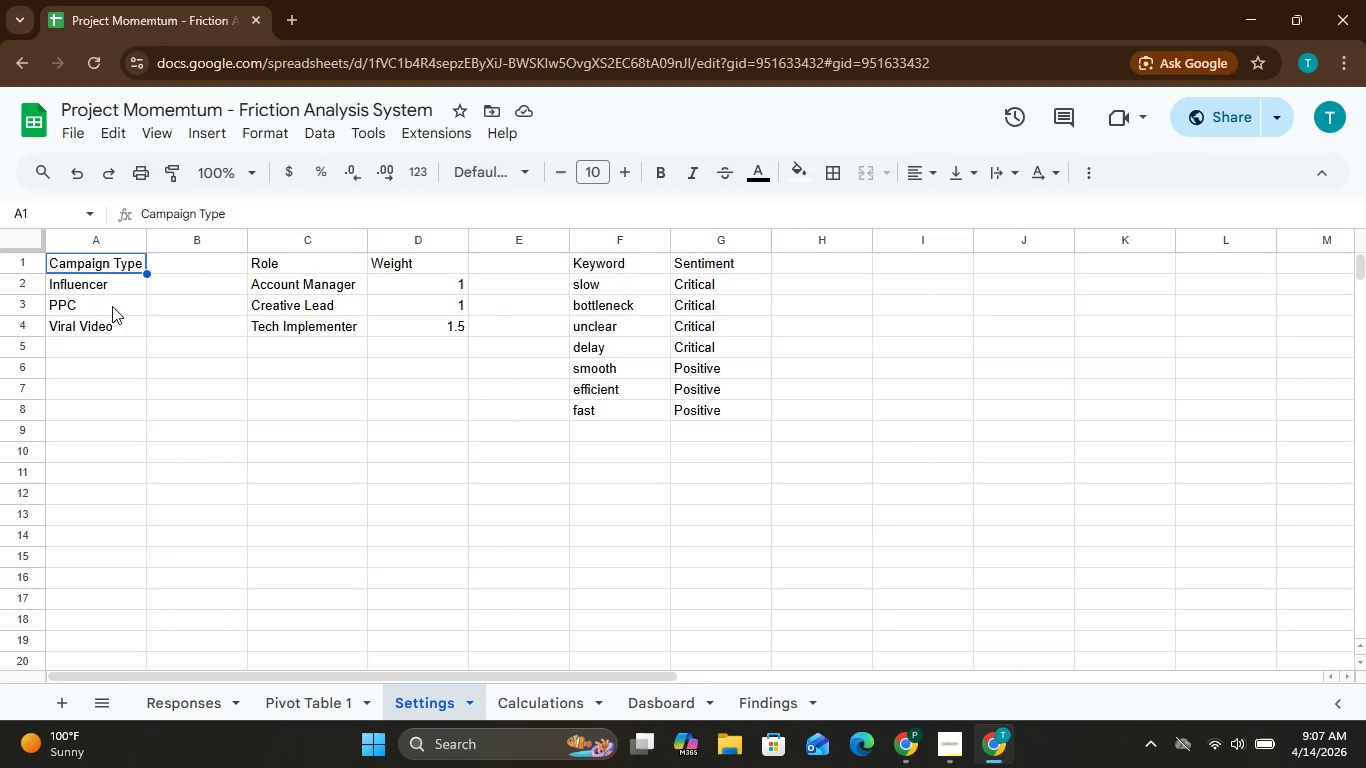 
left_click([951, 746])